 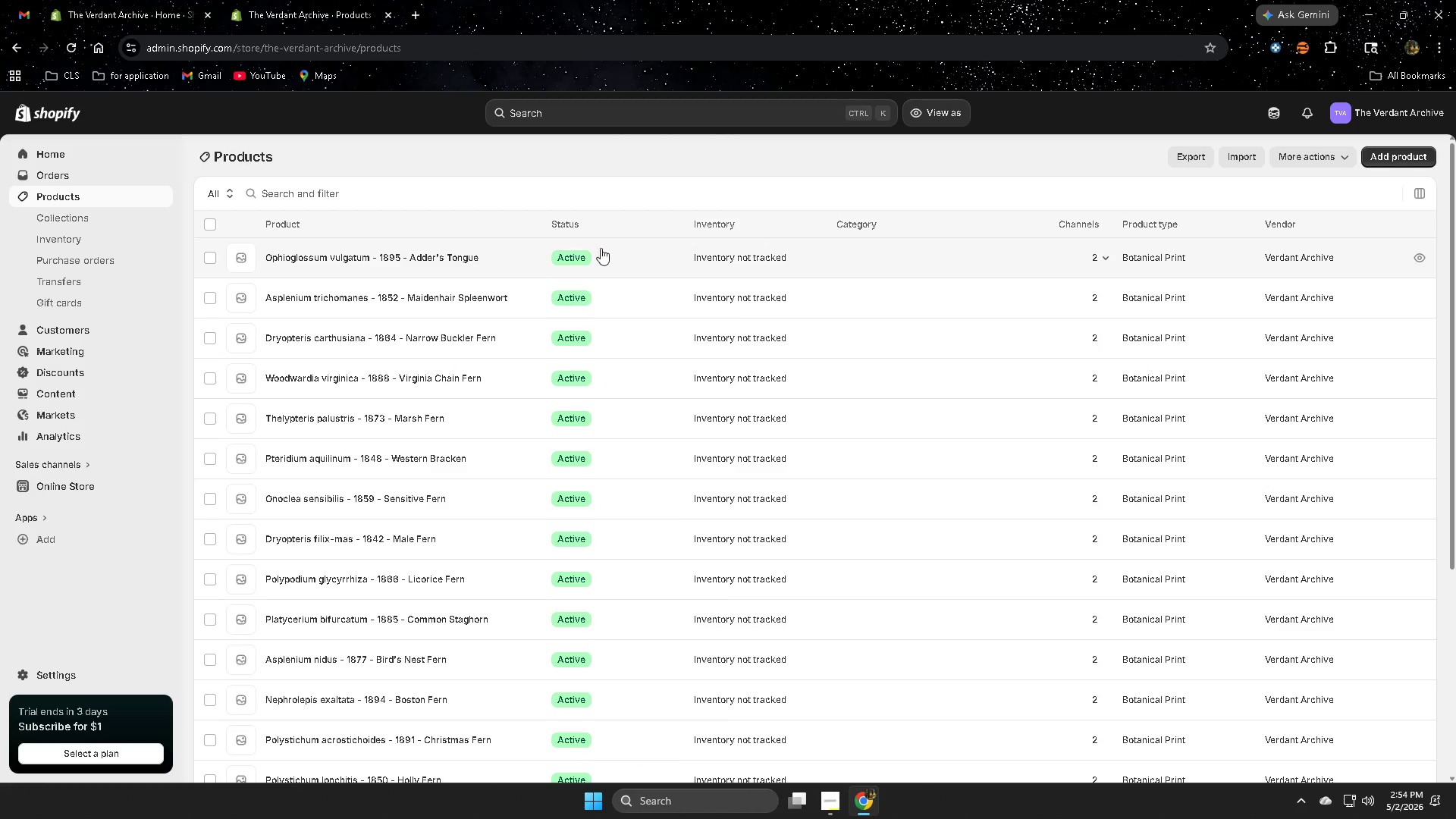 
double_click([212, 229])
 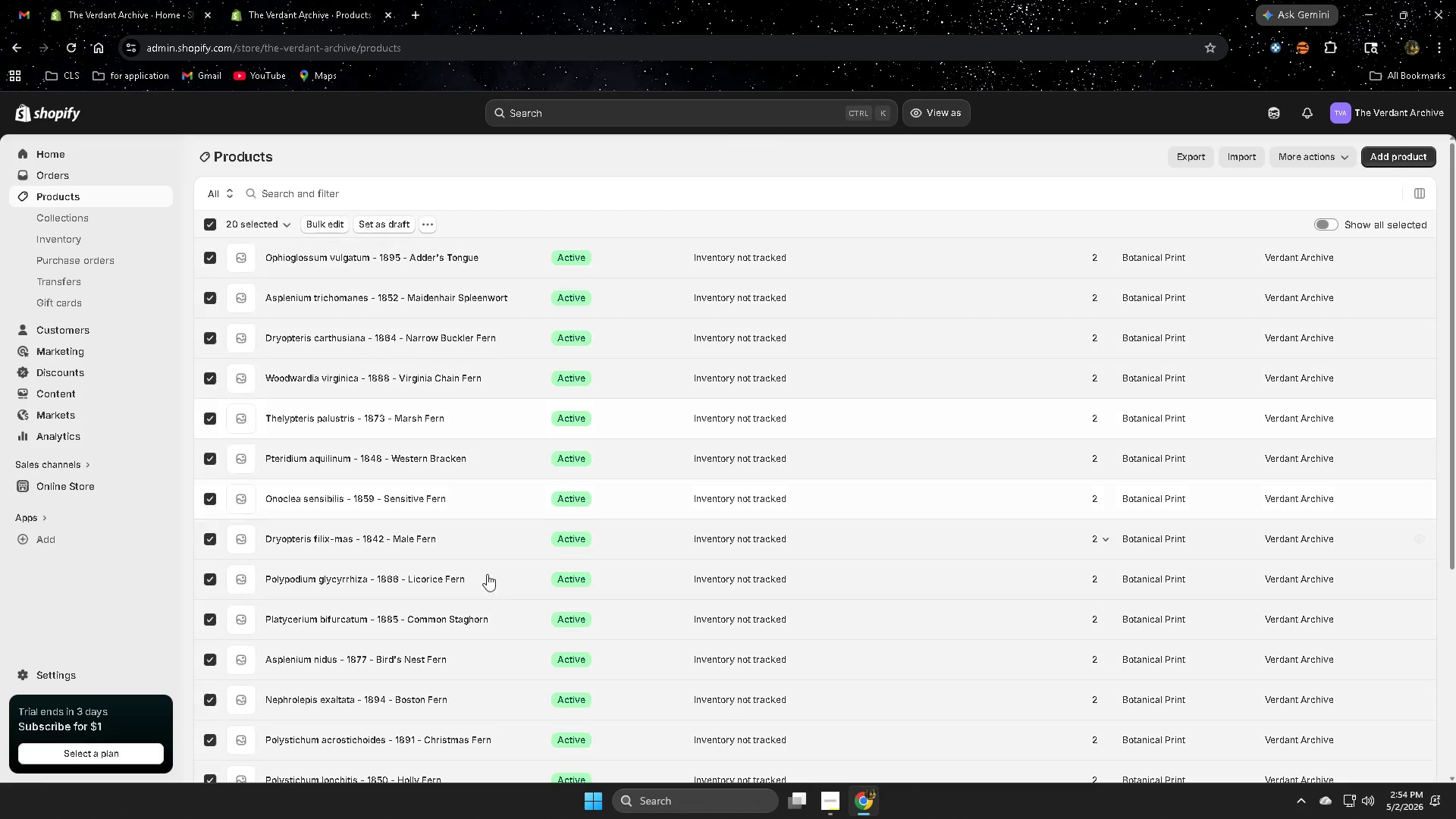 
scroll: coordinate [499, 598], scroll_direction: down, amount: 4.0
 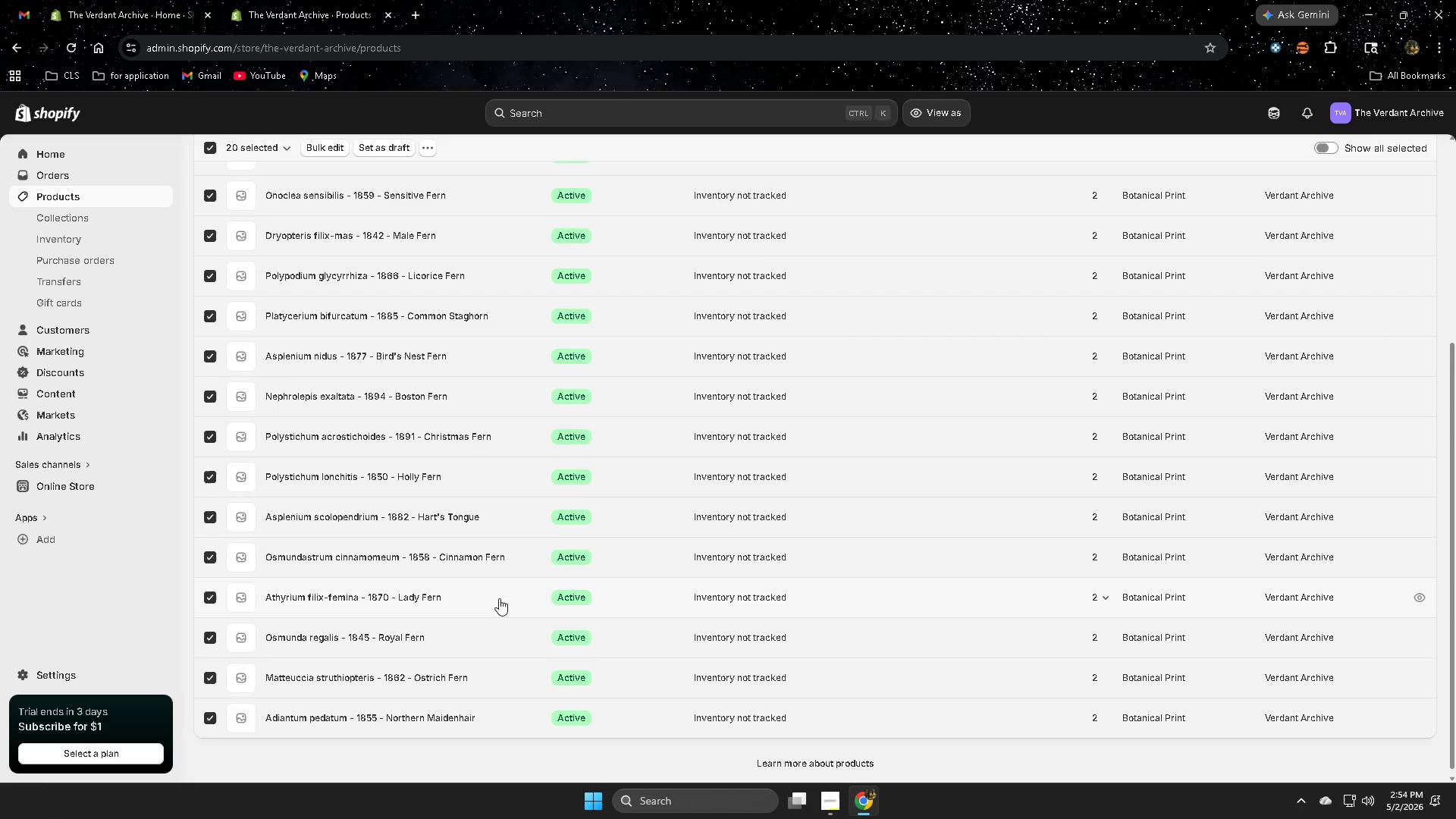 
scroll: coordinate [499, 598], scroll_direction: up, amount: 4.0
 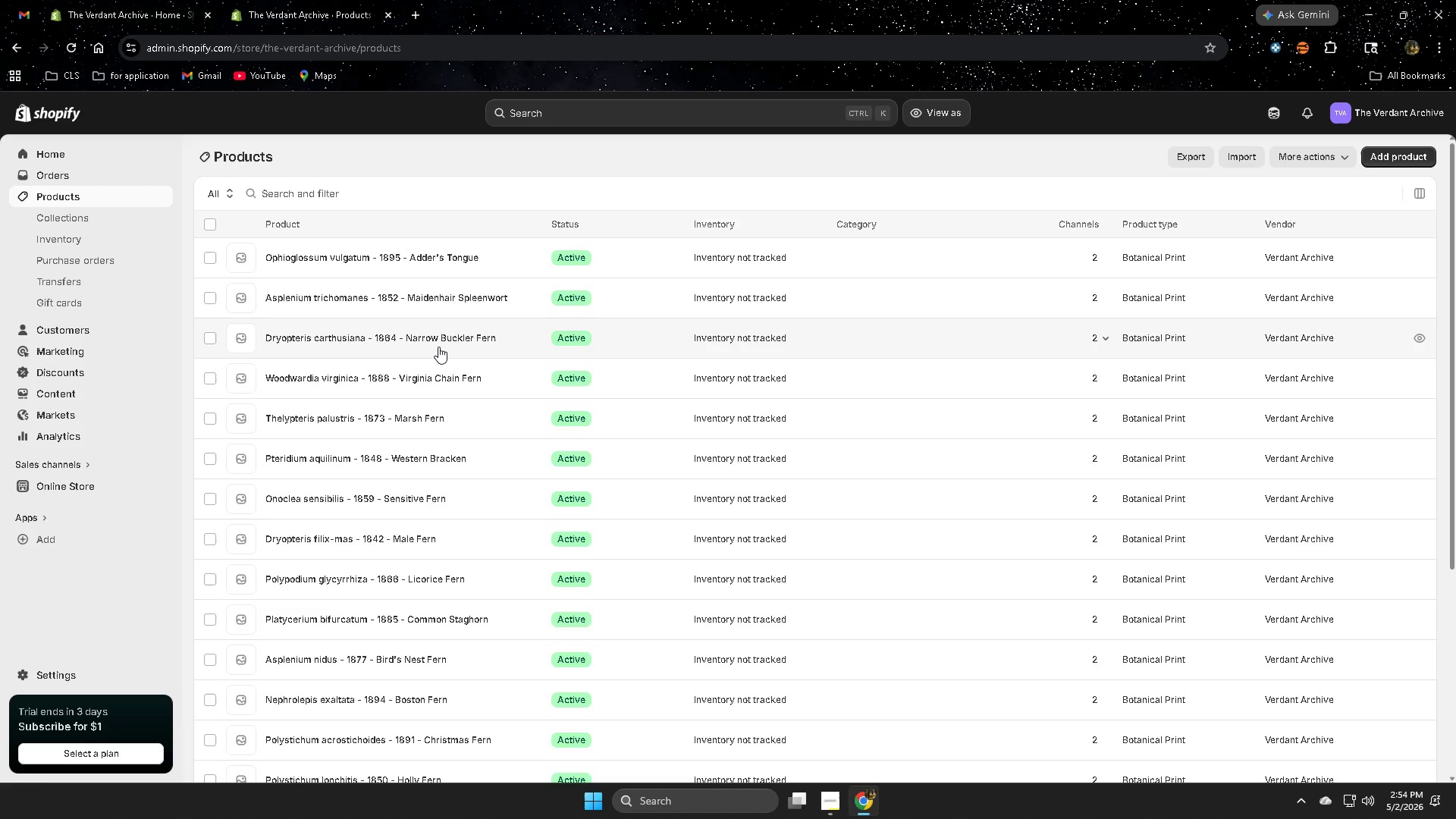 
wait(10.92)
 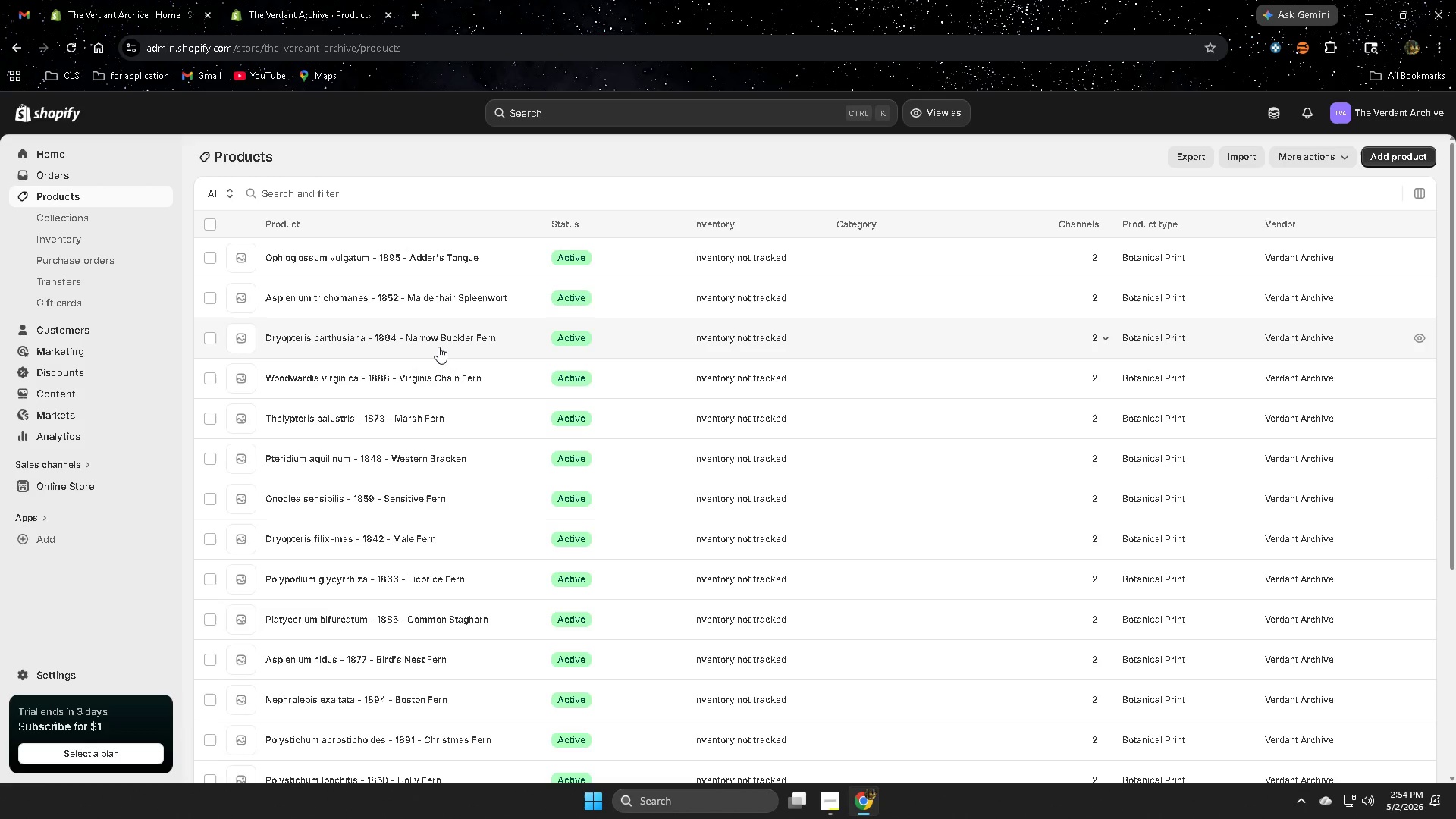 
left_click([206, 221])
 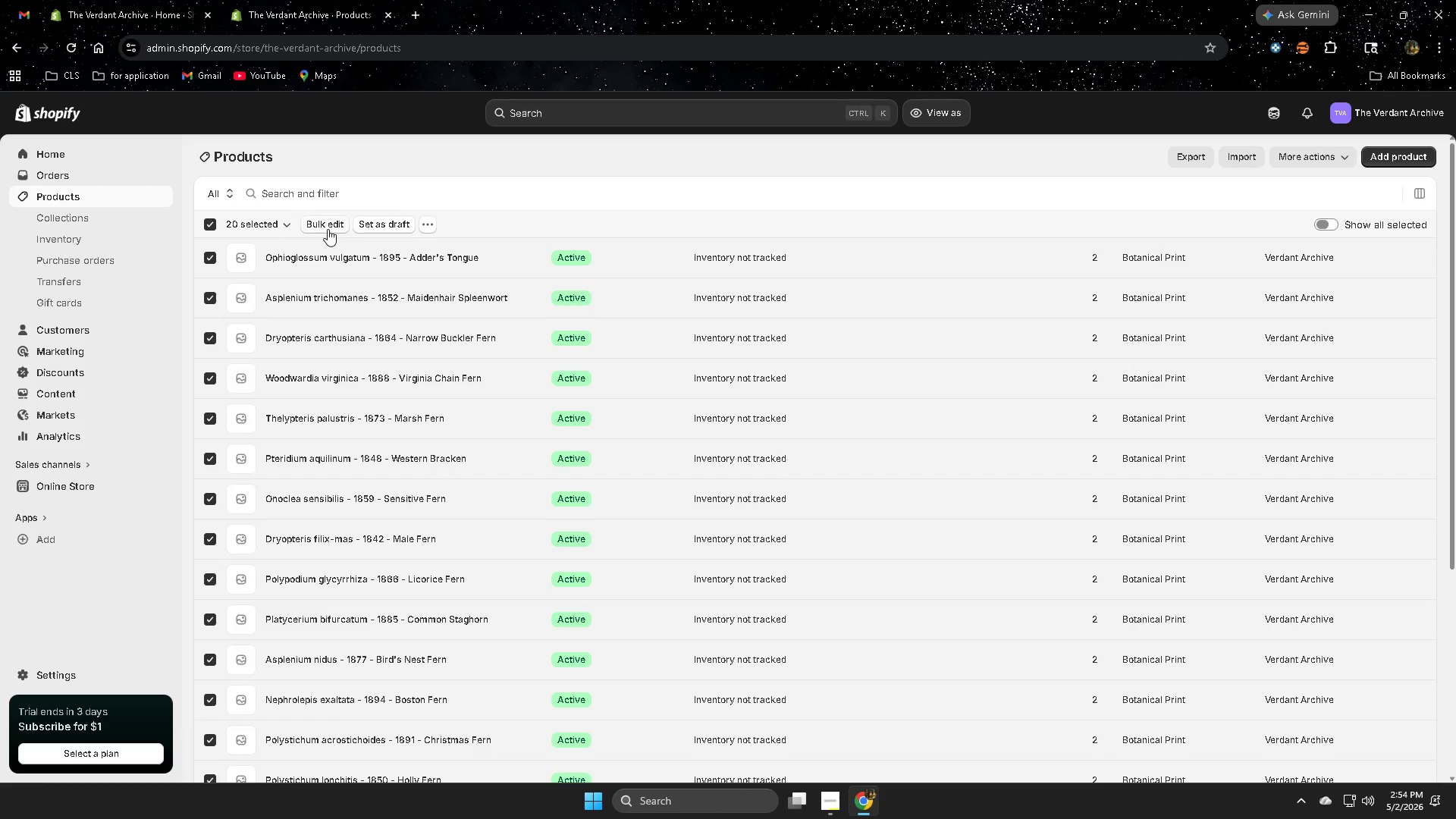 
left_click([431, 226])
 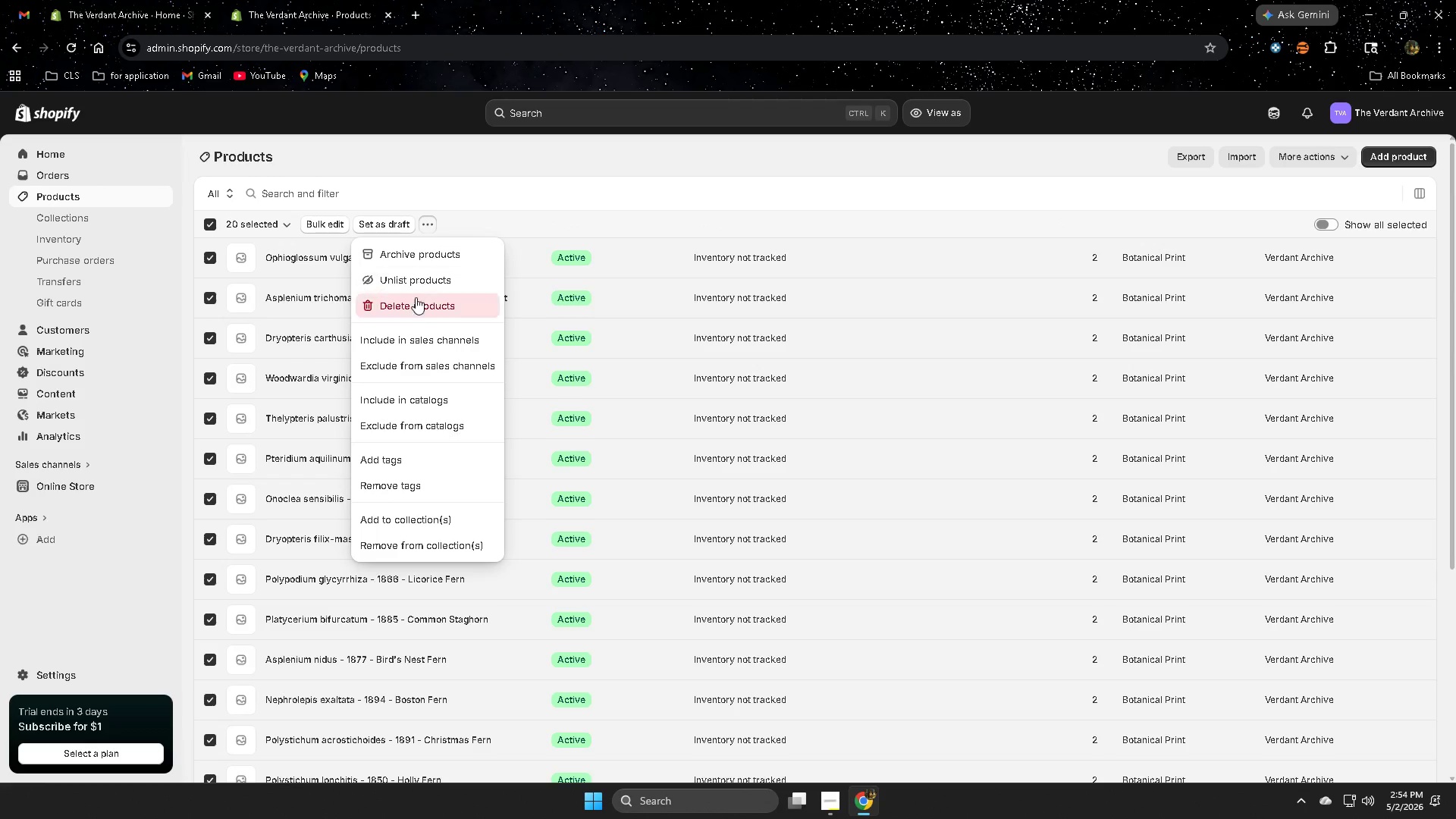 
left_click([416, 306])
 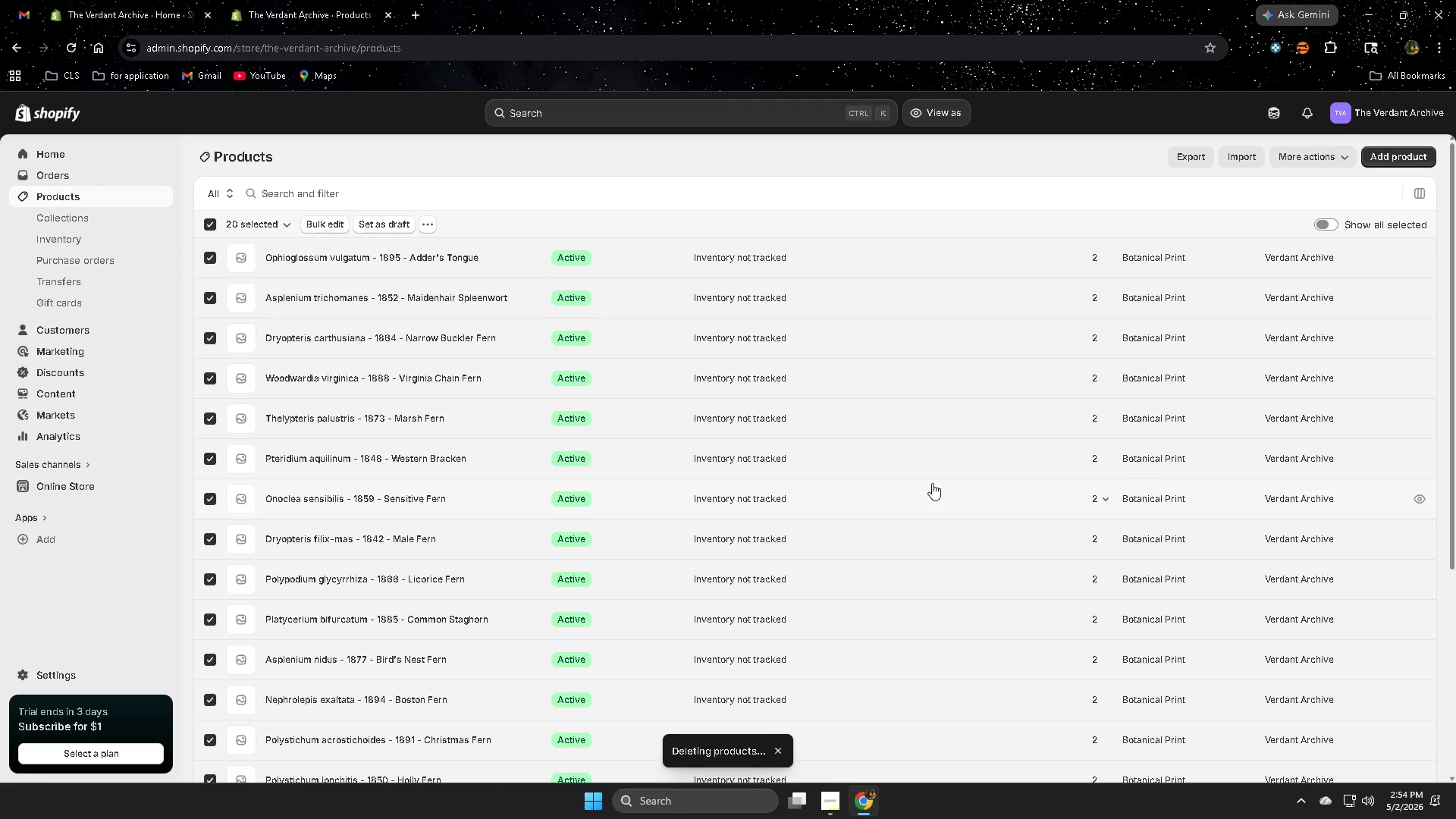 
scroll: coordinate [873, 682], scroll_direction: down, amount: 3.0
 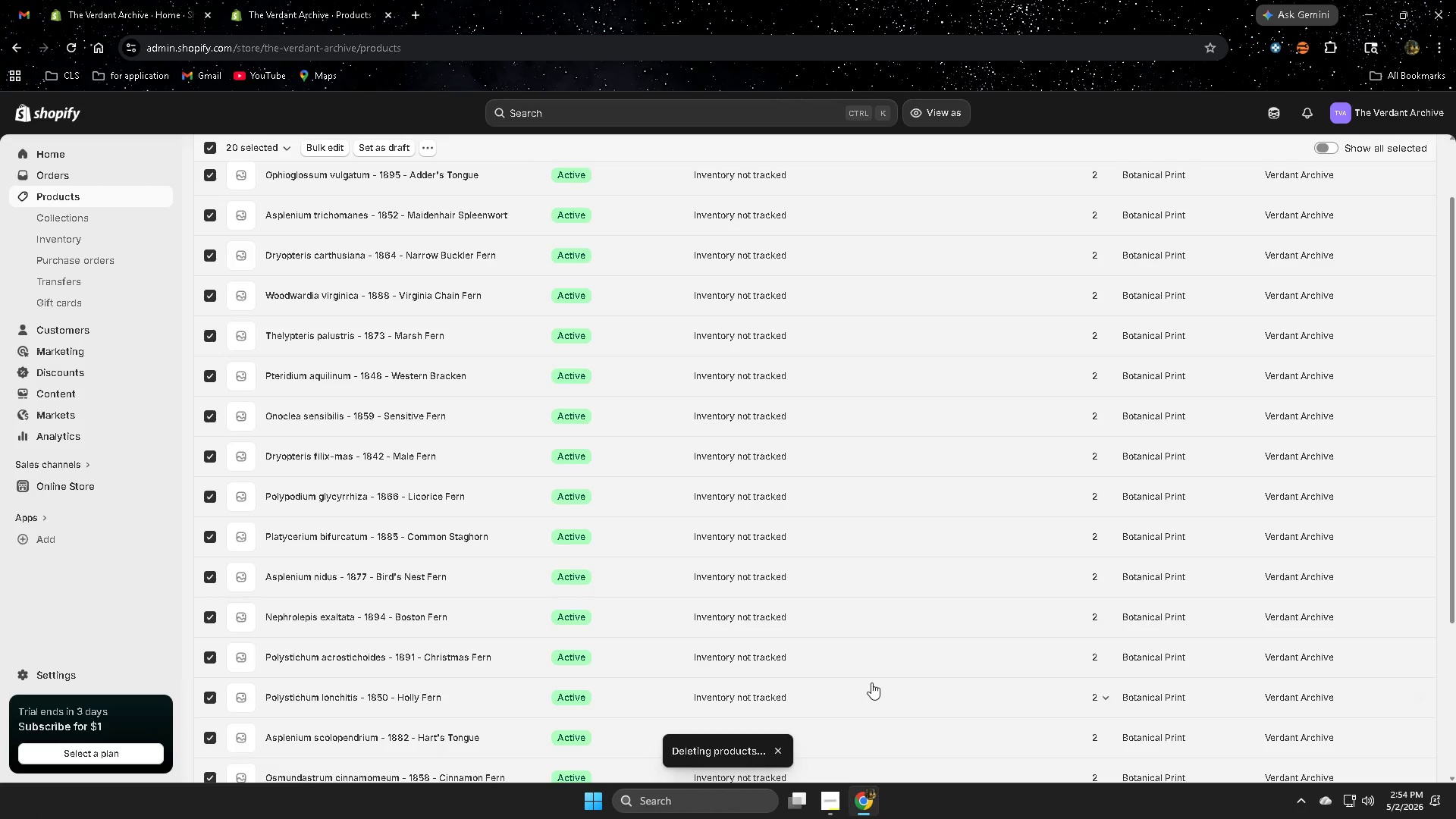 
scroll: coordinate [837, 679], scroll_direction: up, amount: 9.0
 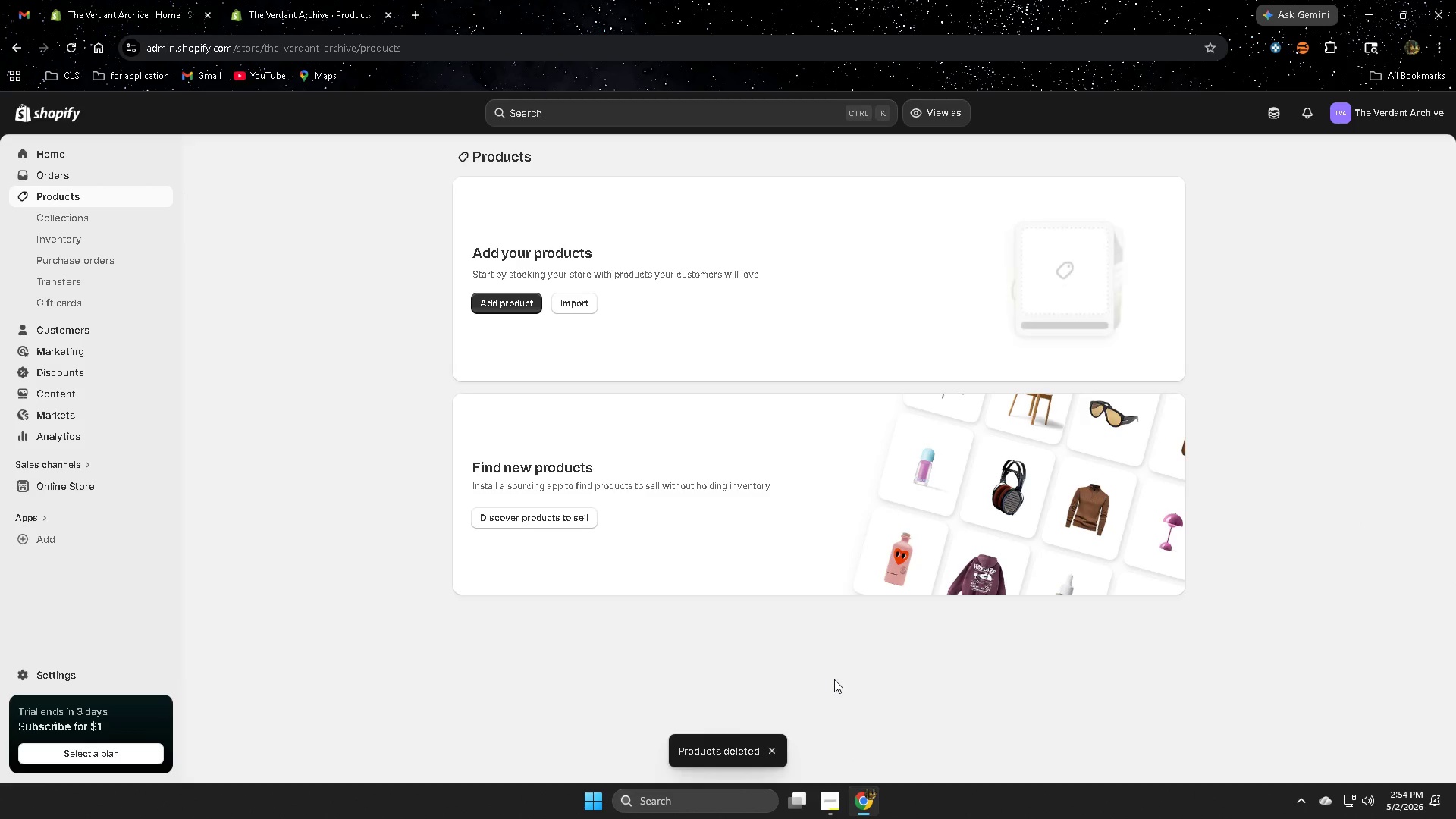 
left_click([579, 309])
 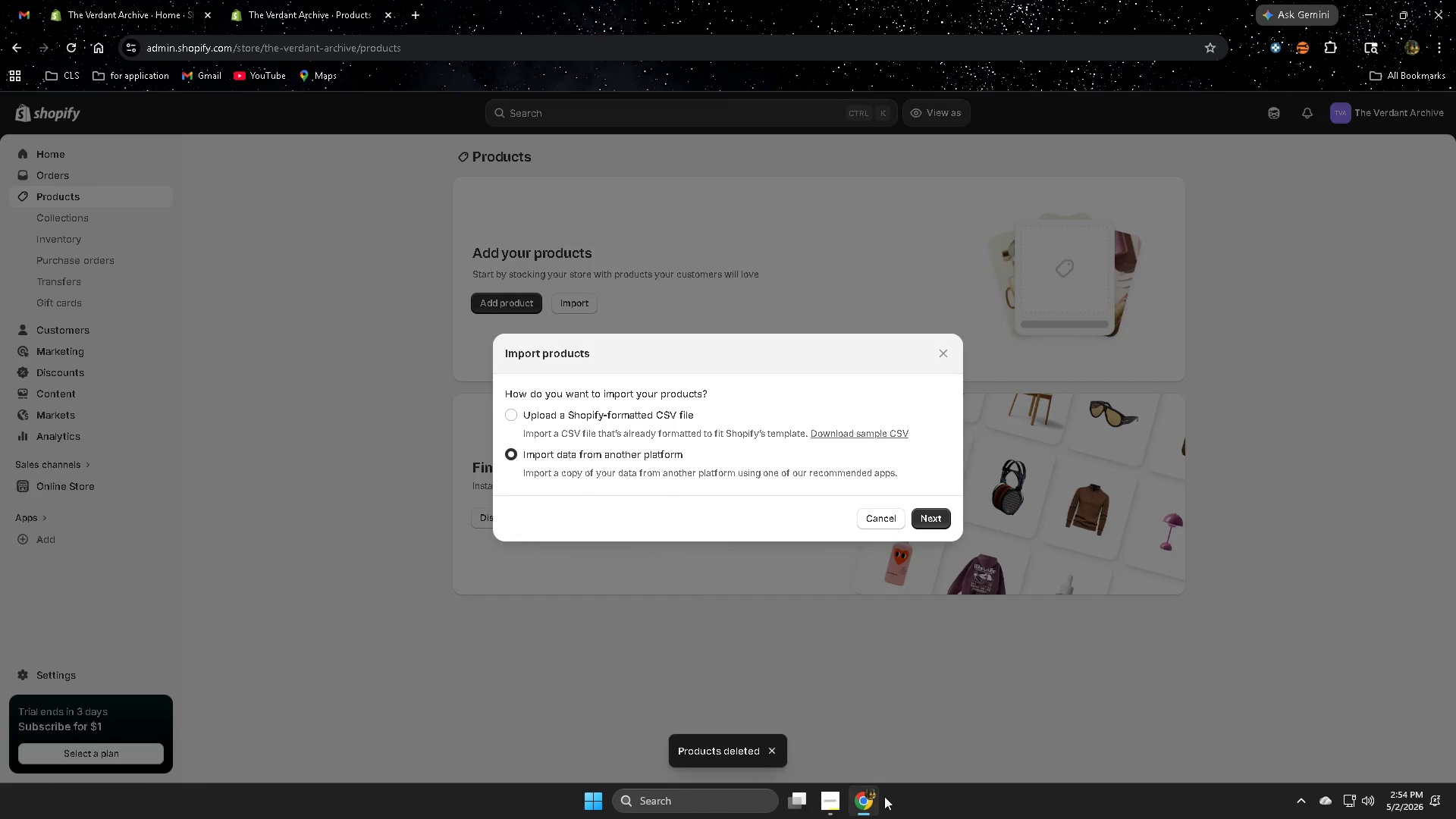 
left_click([830, 802])